 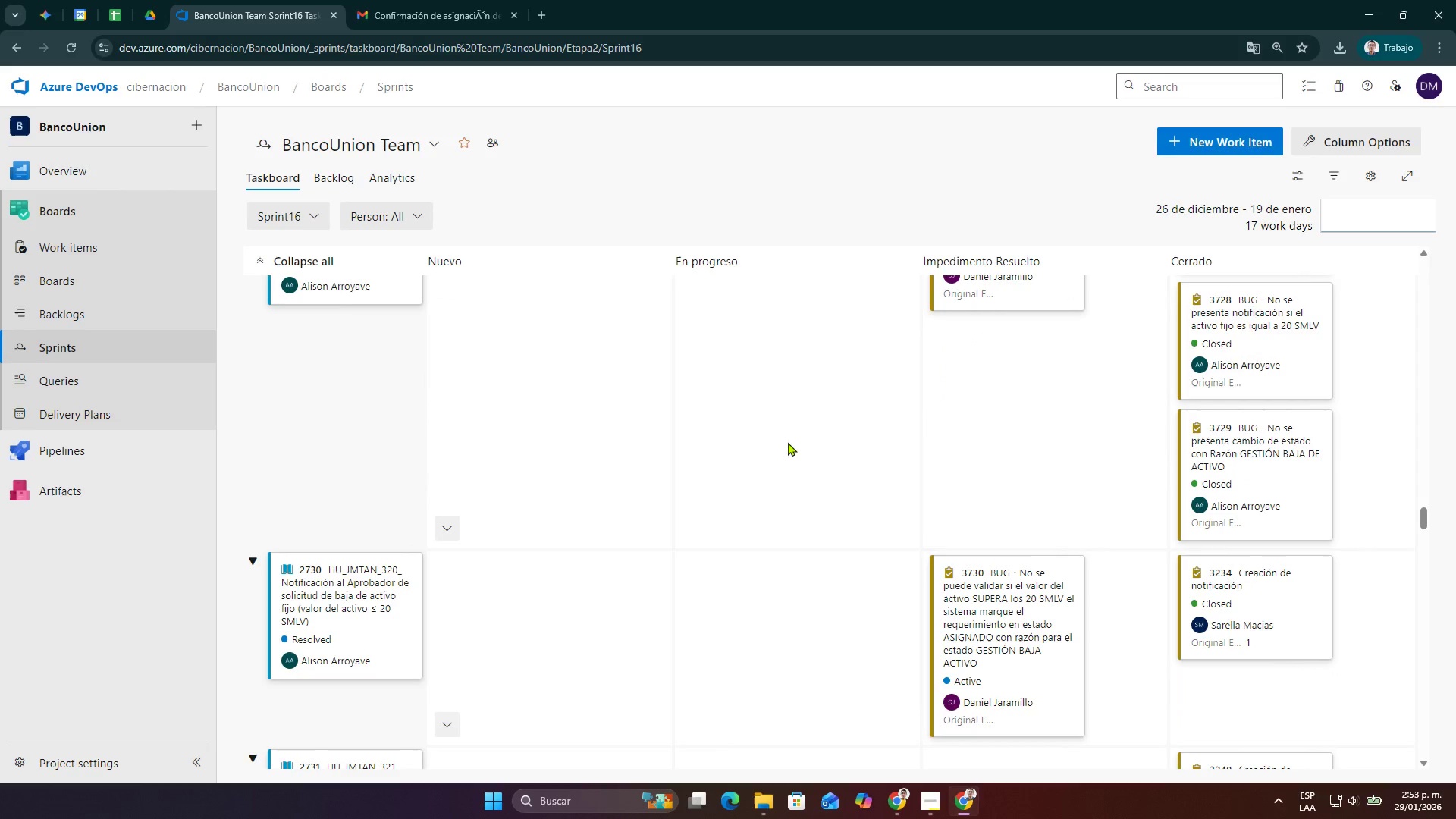 
scroll: coordinate [799, 446], scroll_direction: up, amount: 2.0
 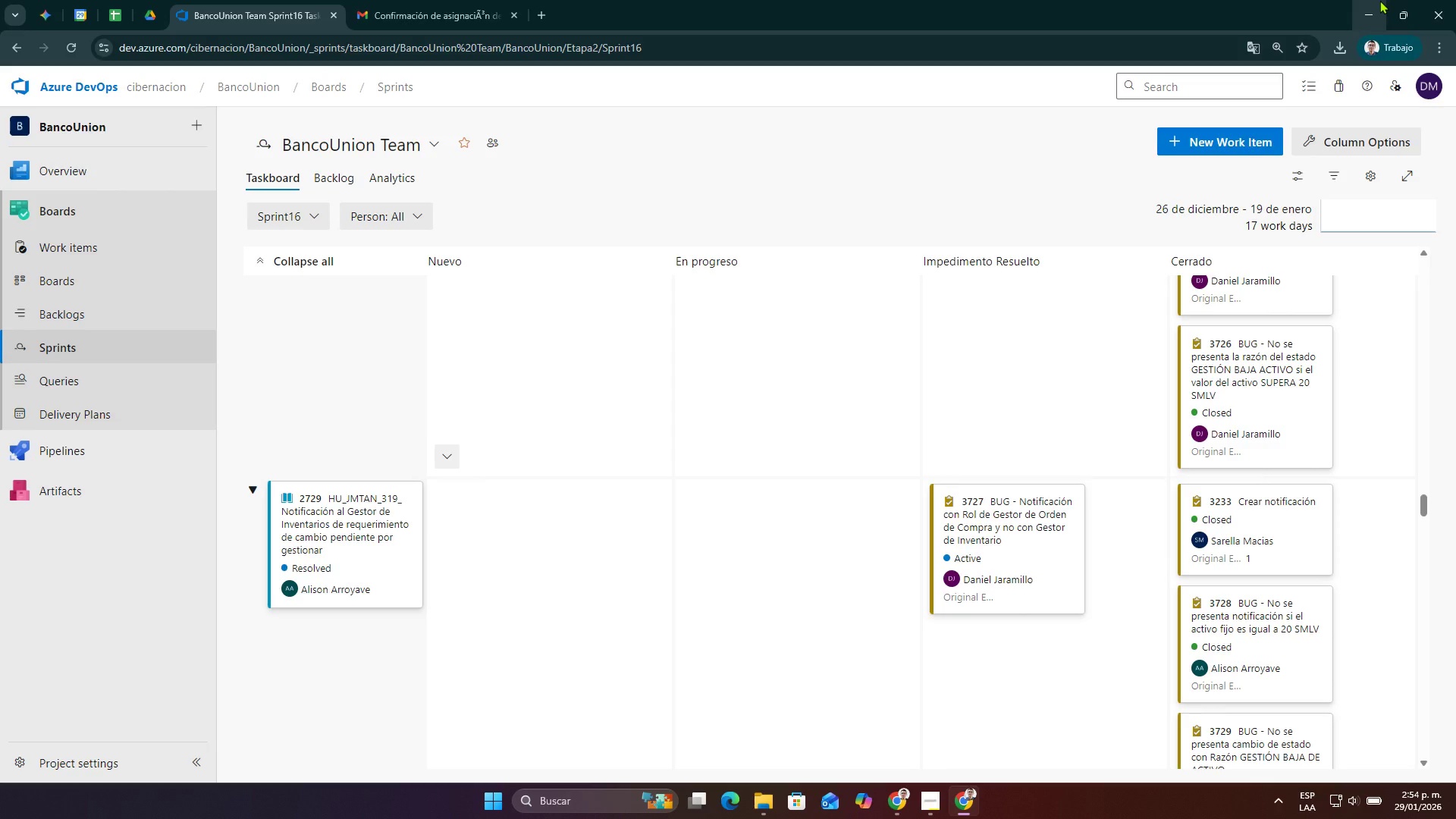 
wait(30.34)
 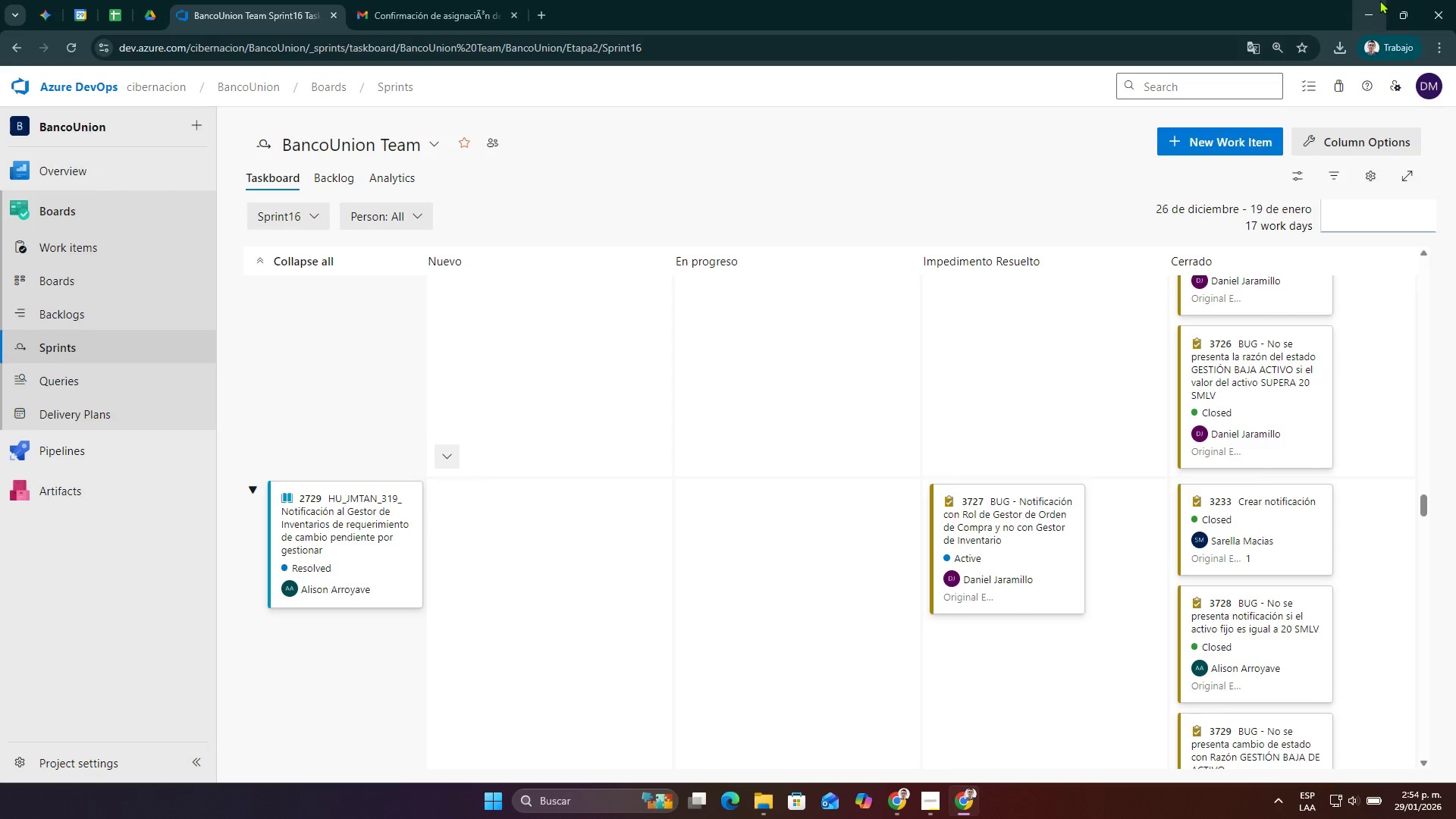 
left_click([1380, 0])
 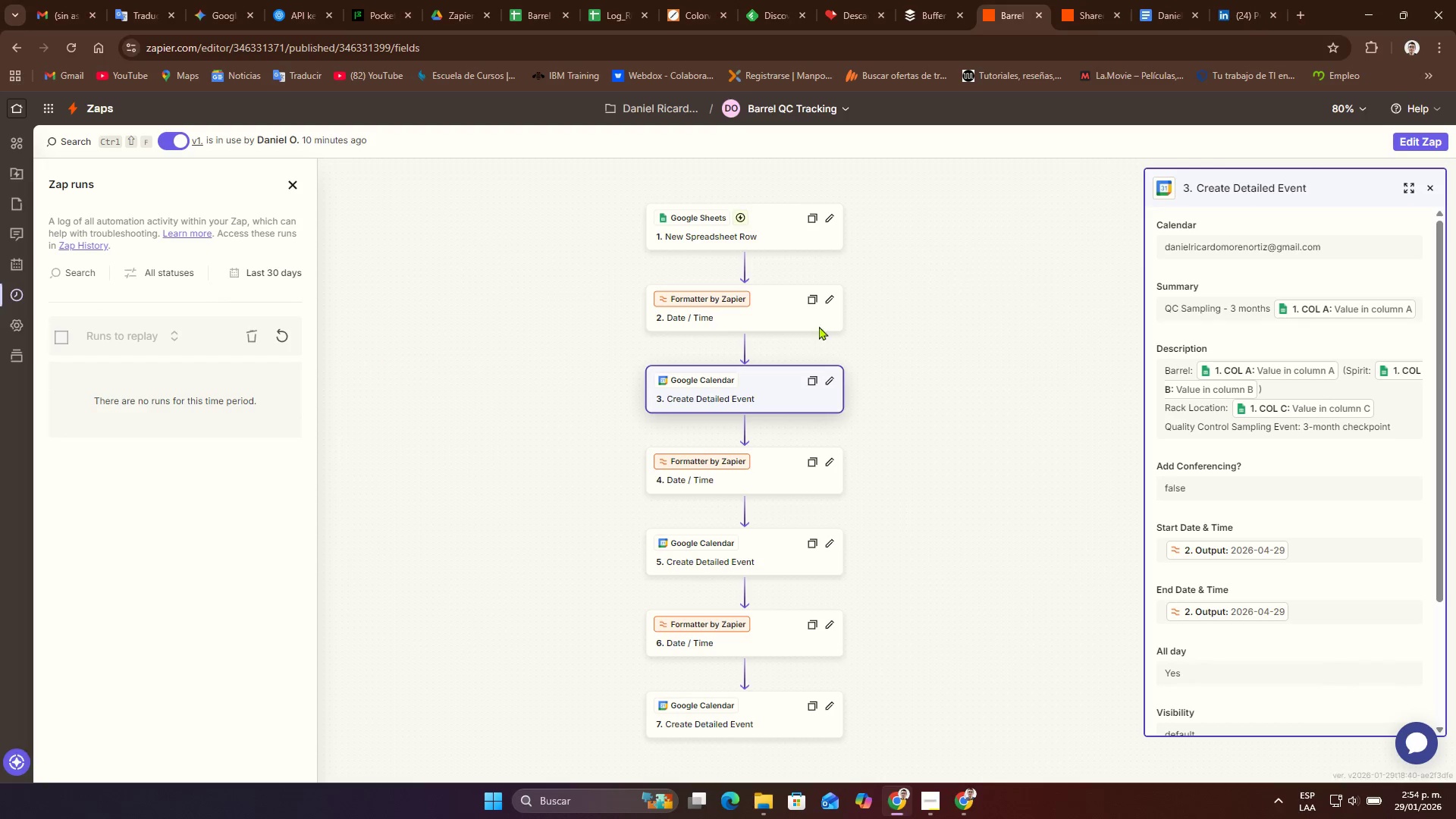 
scroll: coordinate [774, 347], scroll_direction: down, amount: 1.0
 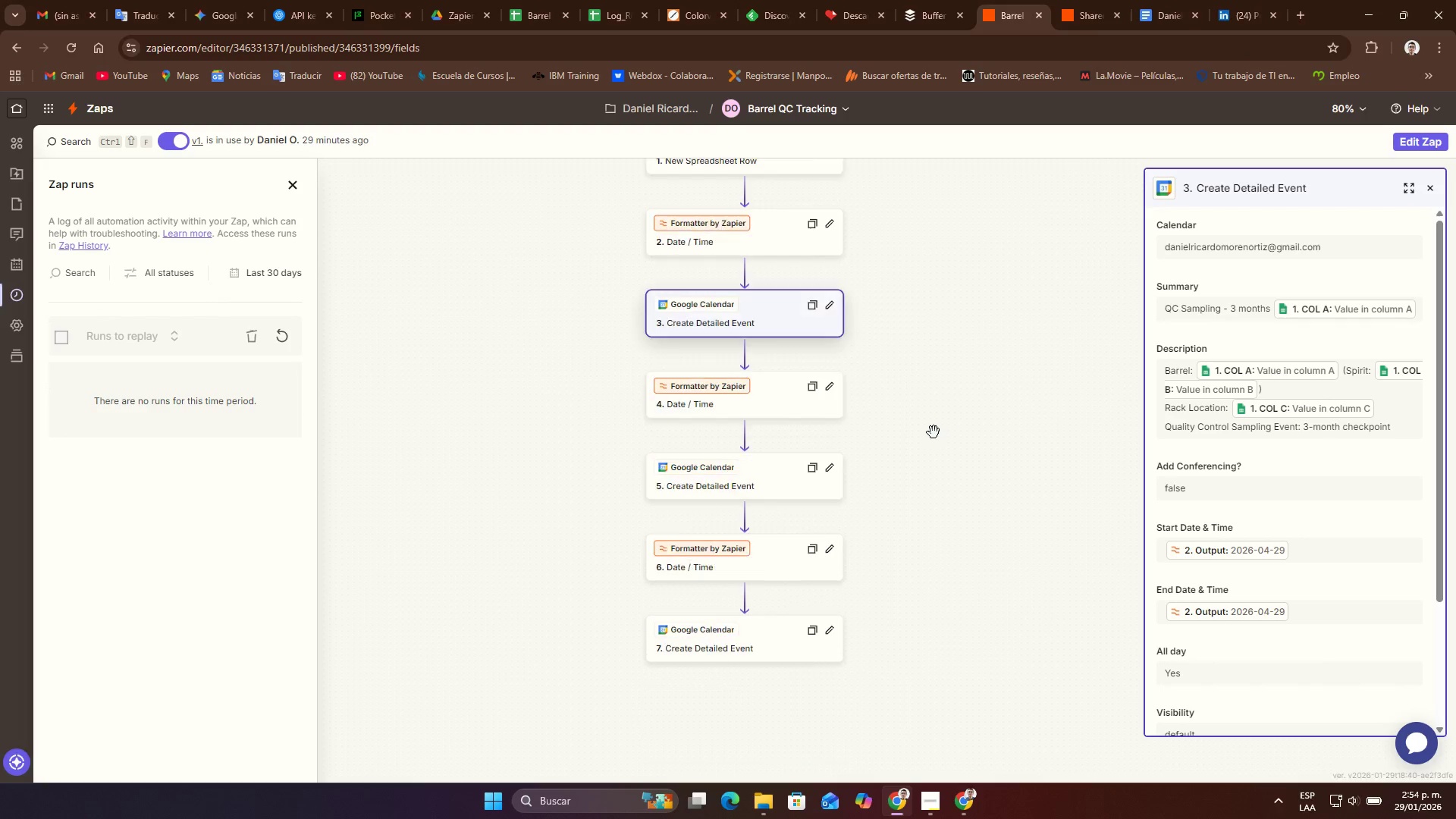 
left_click_drag(start_coordinate=[934, 432], to_coordinate=[930, 475])
 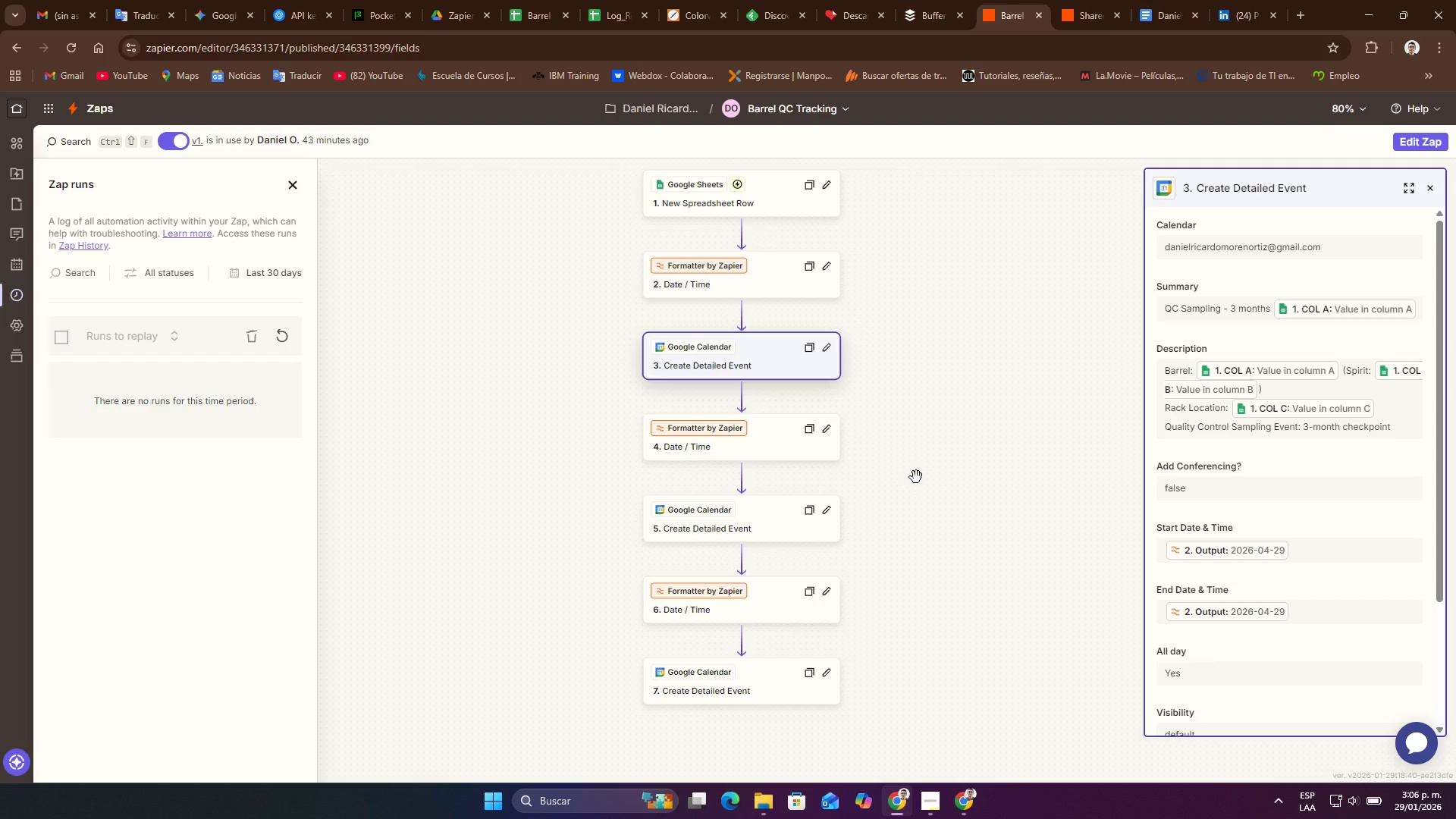 
wait(708.81)
 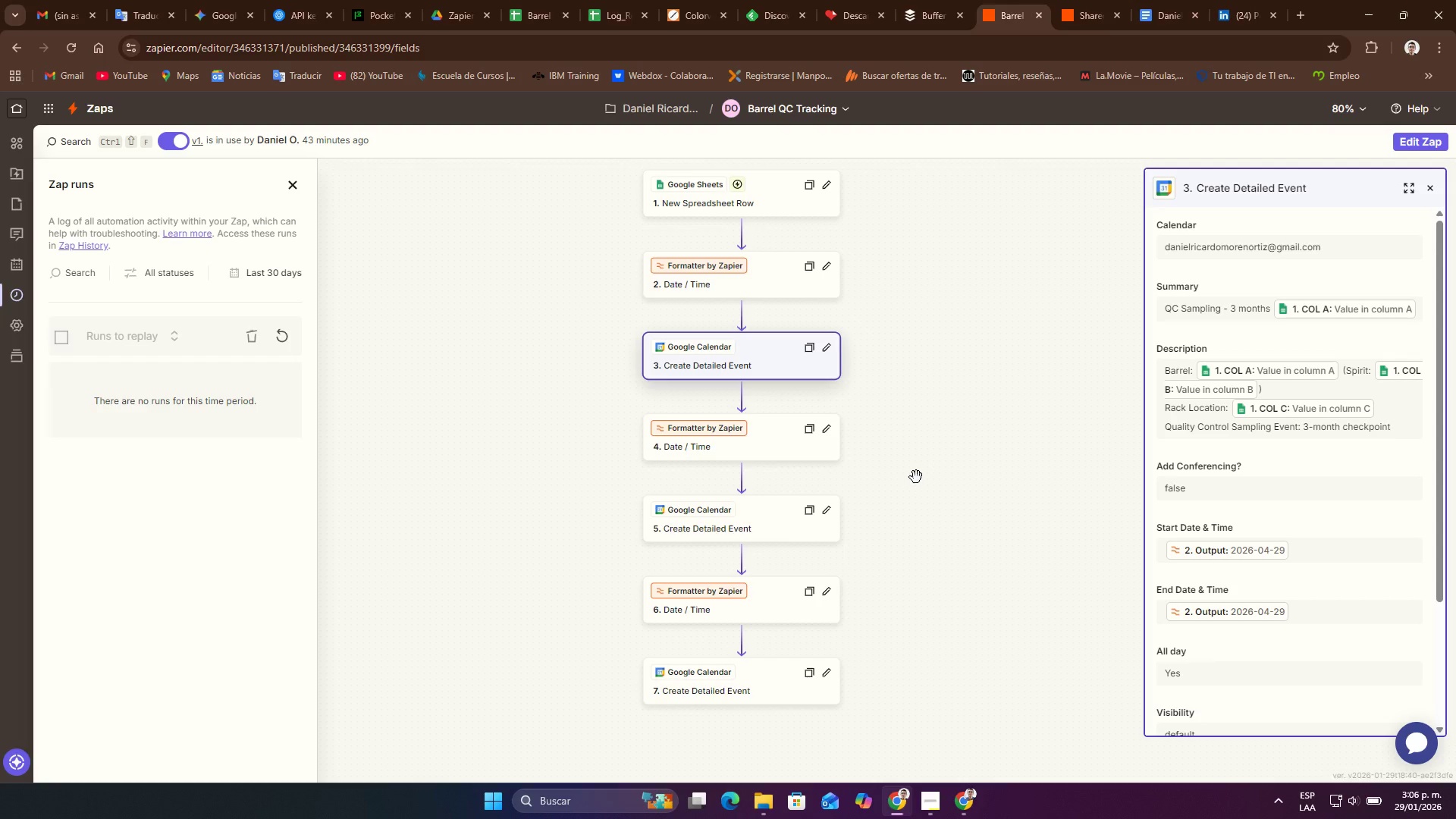 
left_click([722, 202])
 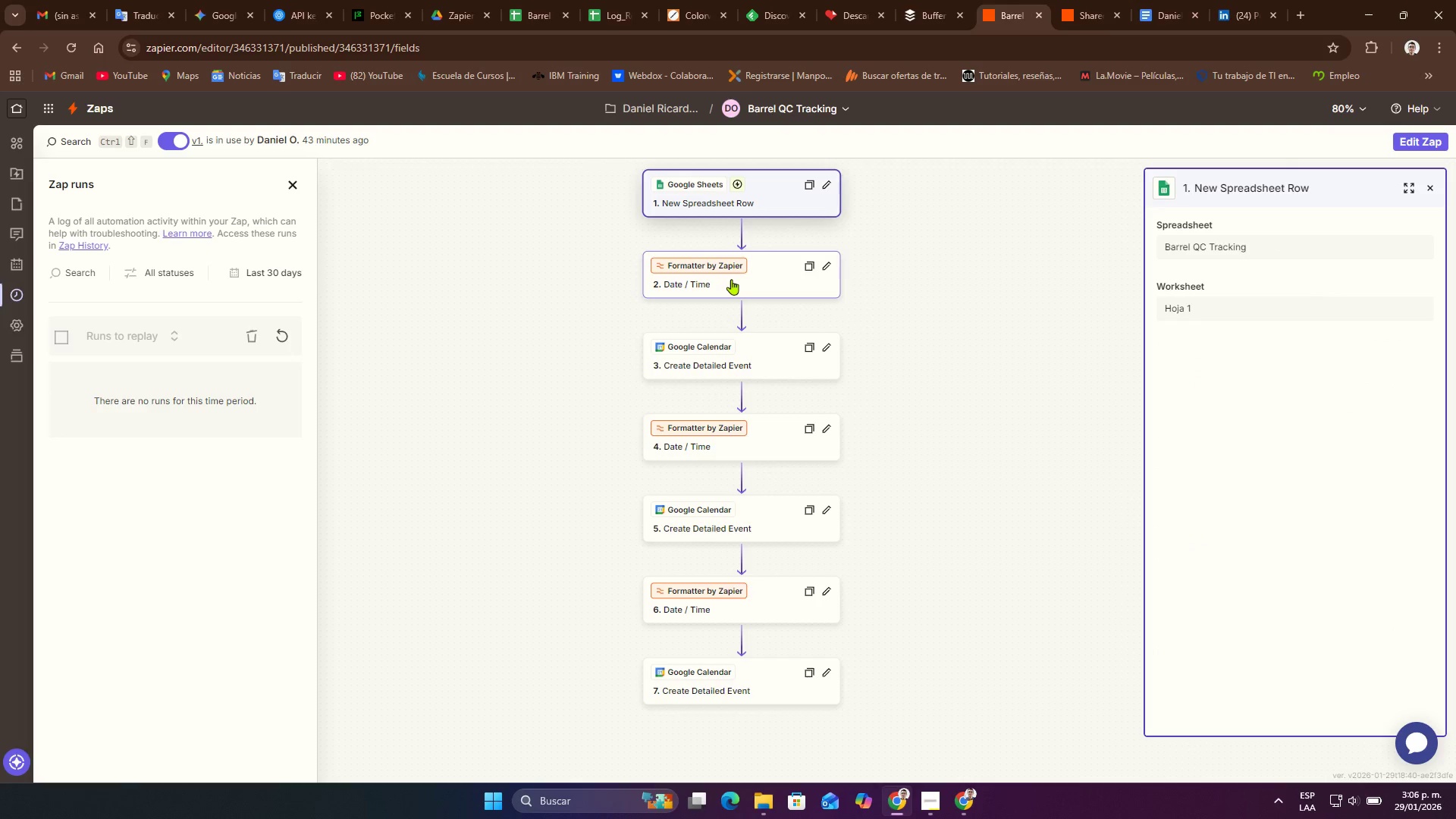 
left_click([731, 279])
 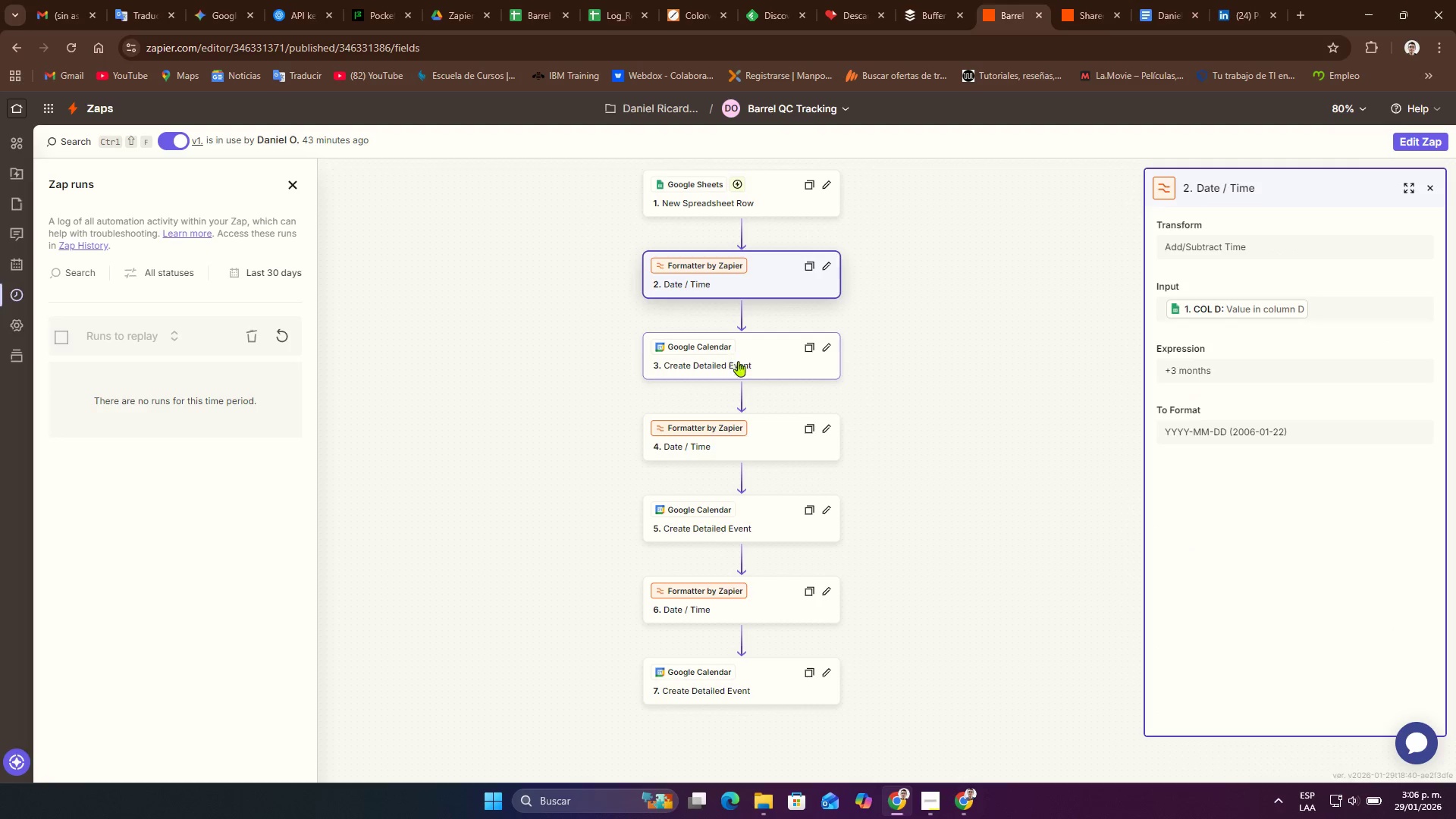 
left_click([742, 362])
 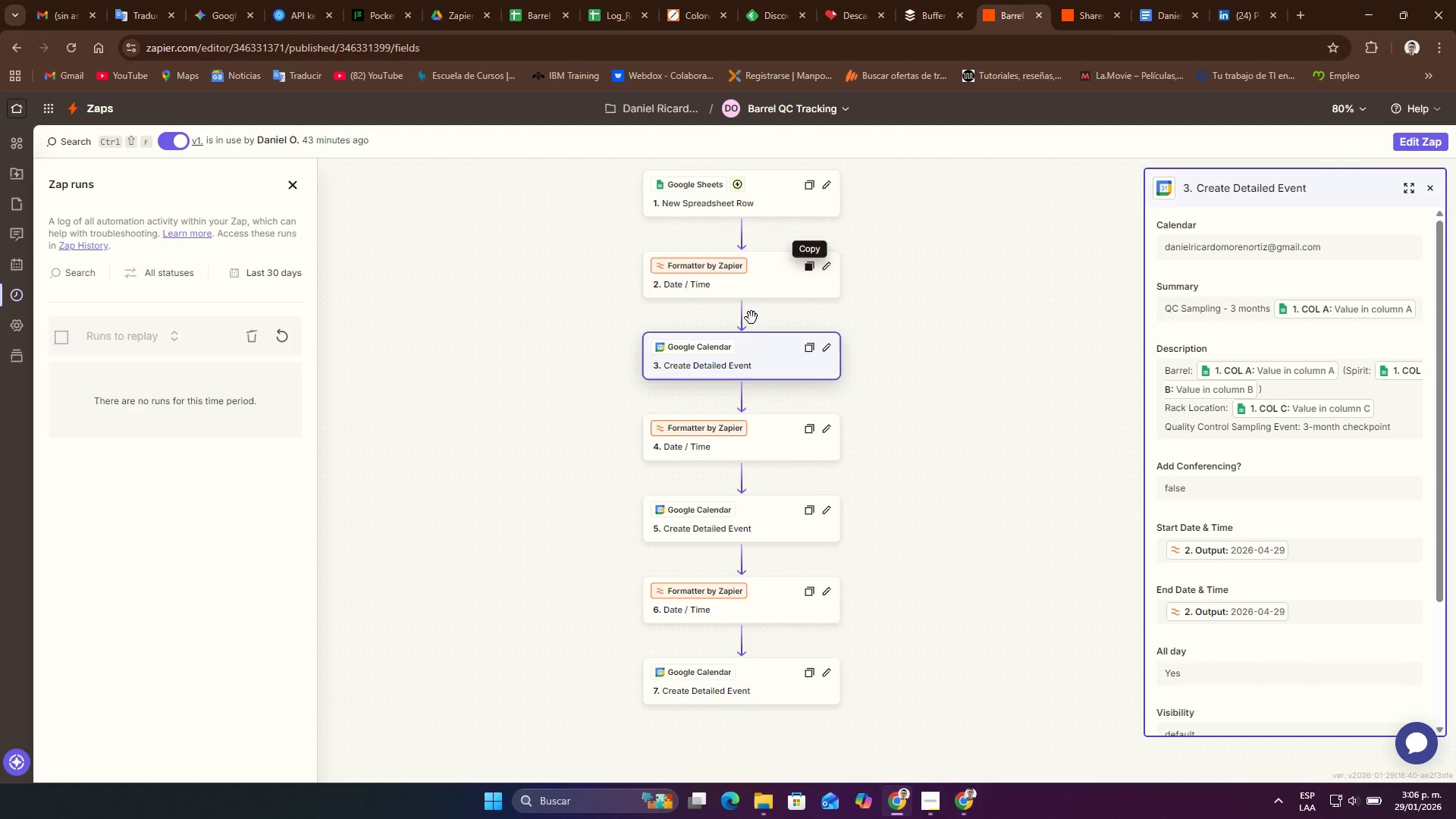 
left_click([701, 399])
 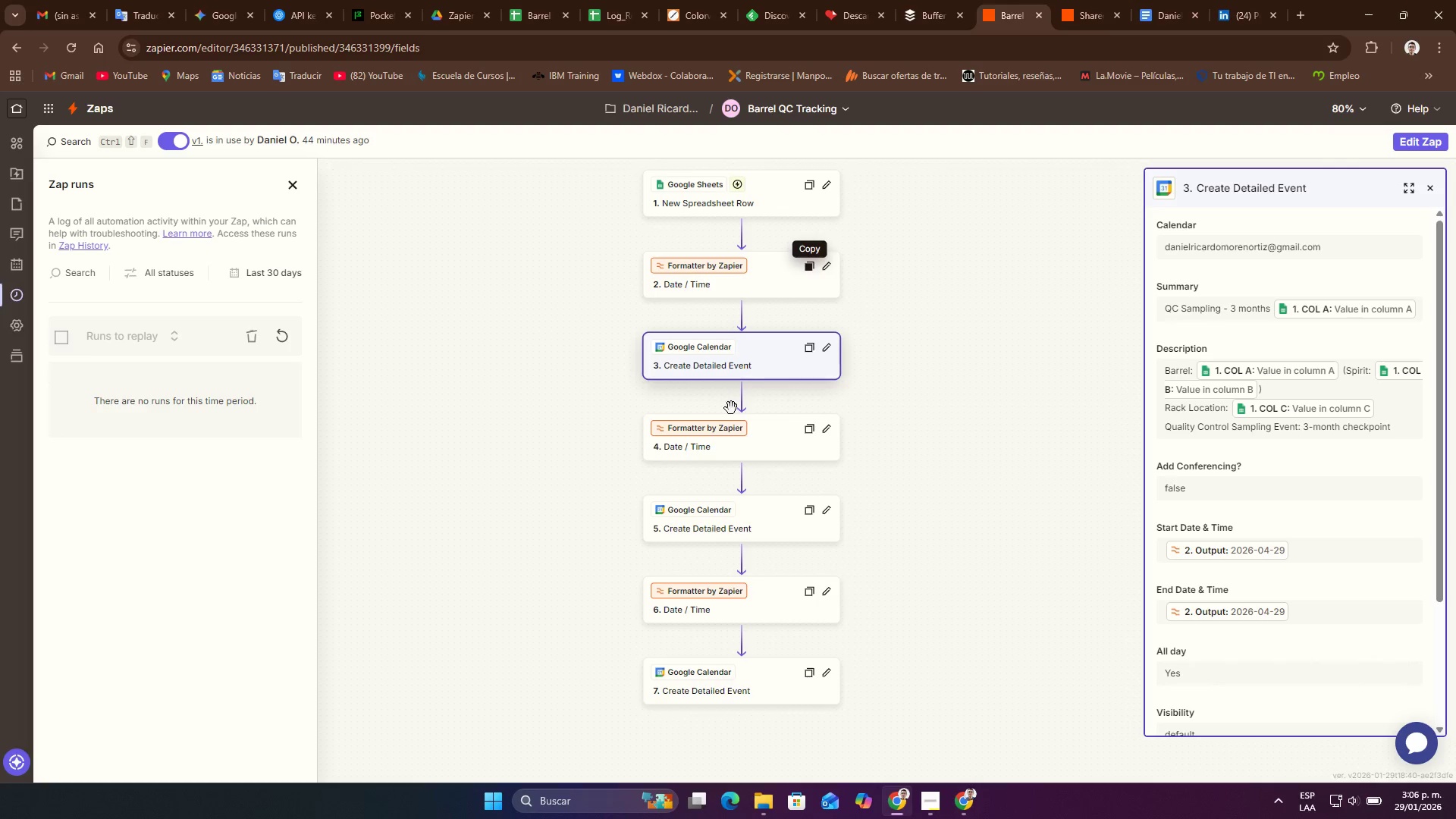 
left_click([736, 431])
 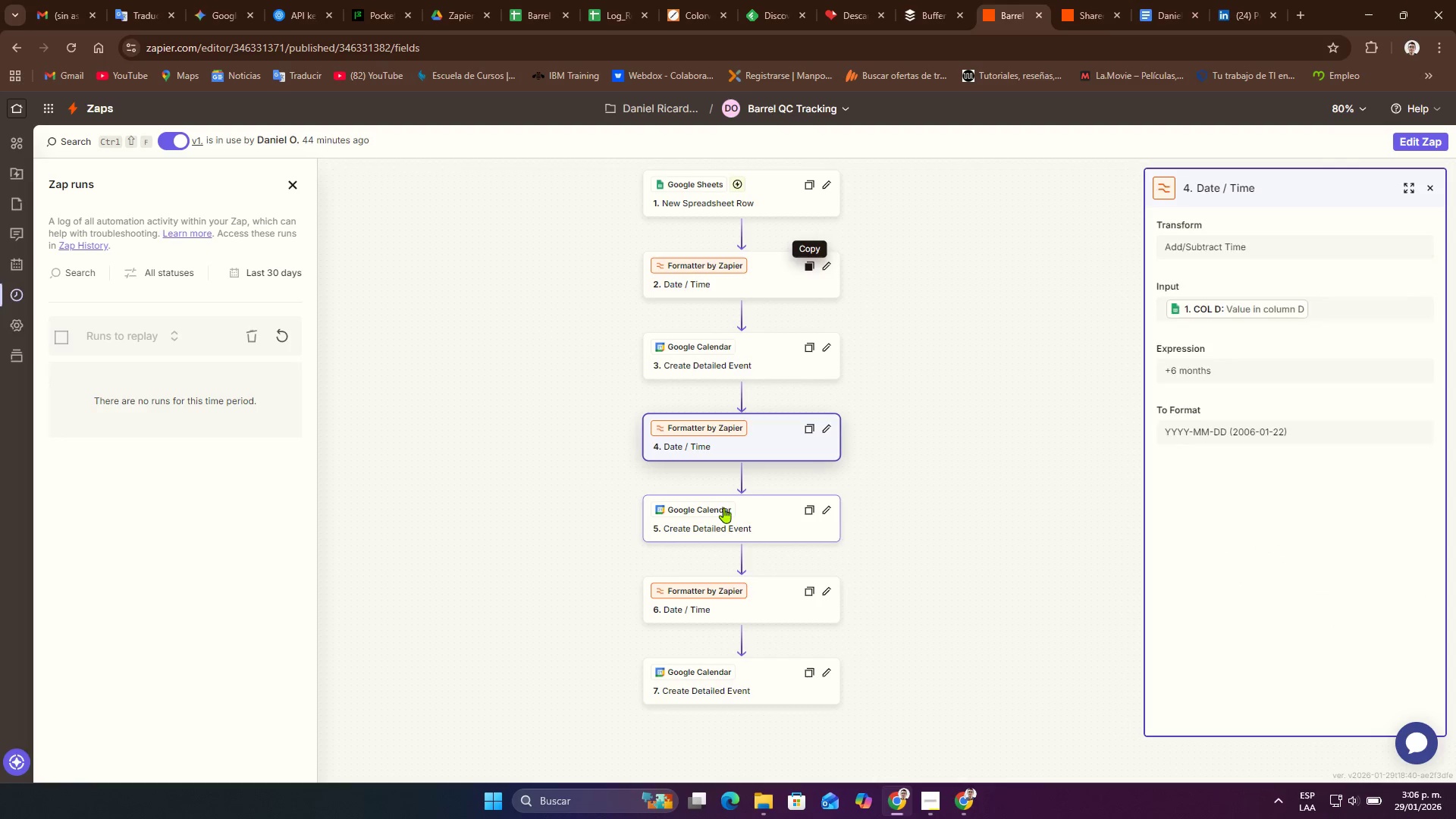 
left_click([723, 507])
 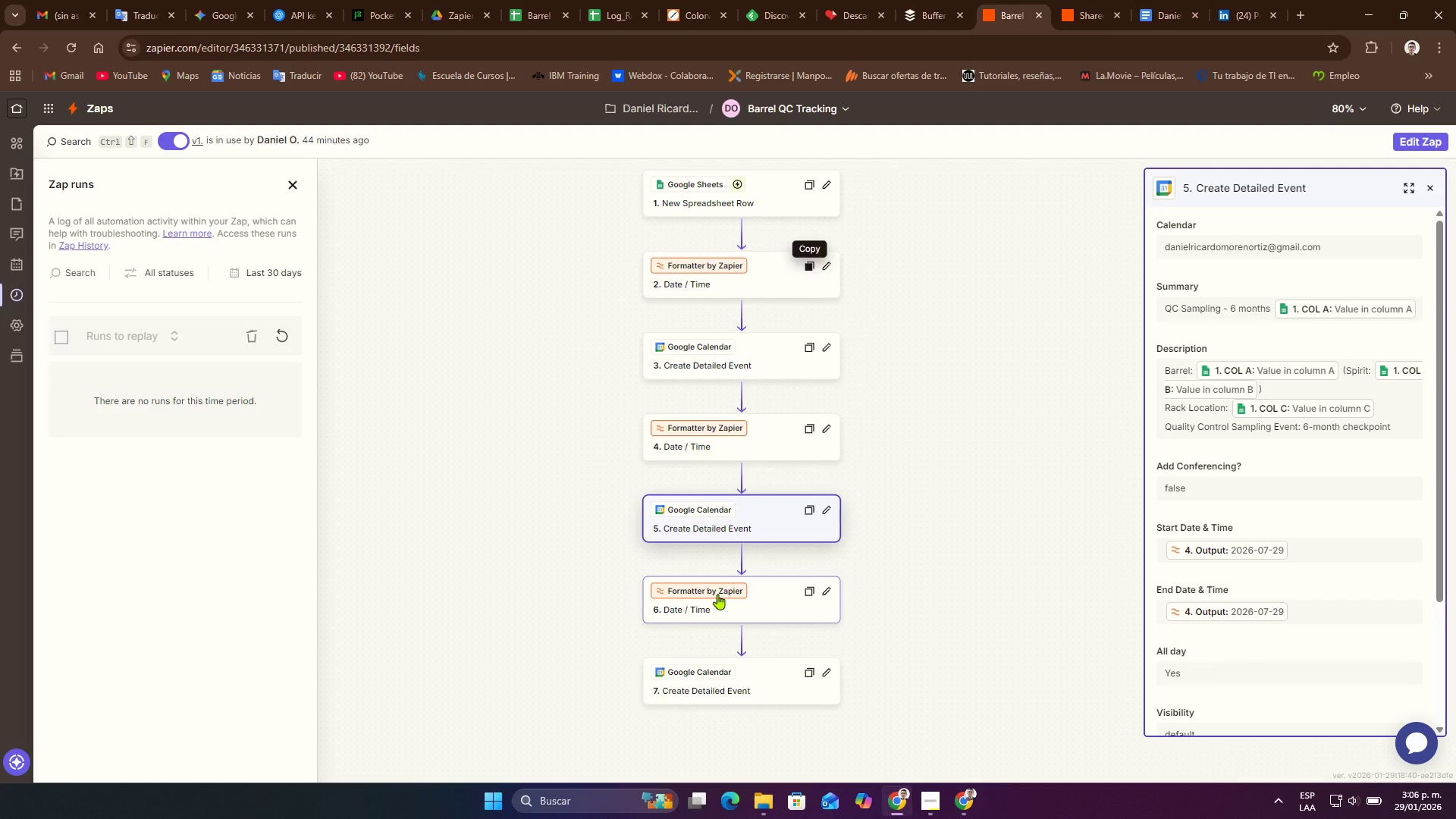 